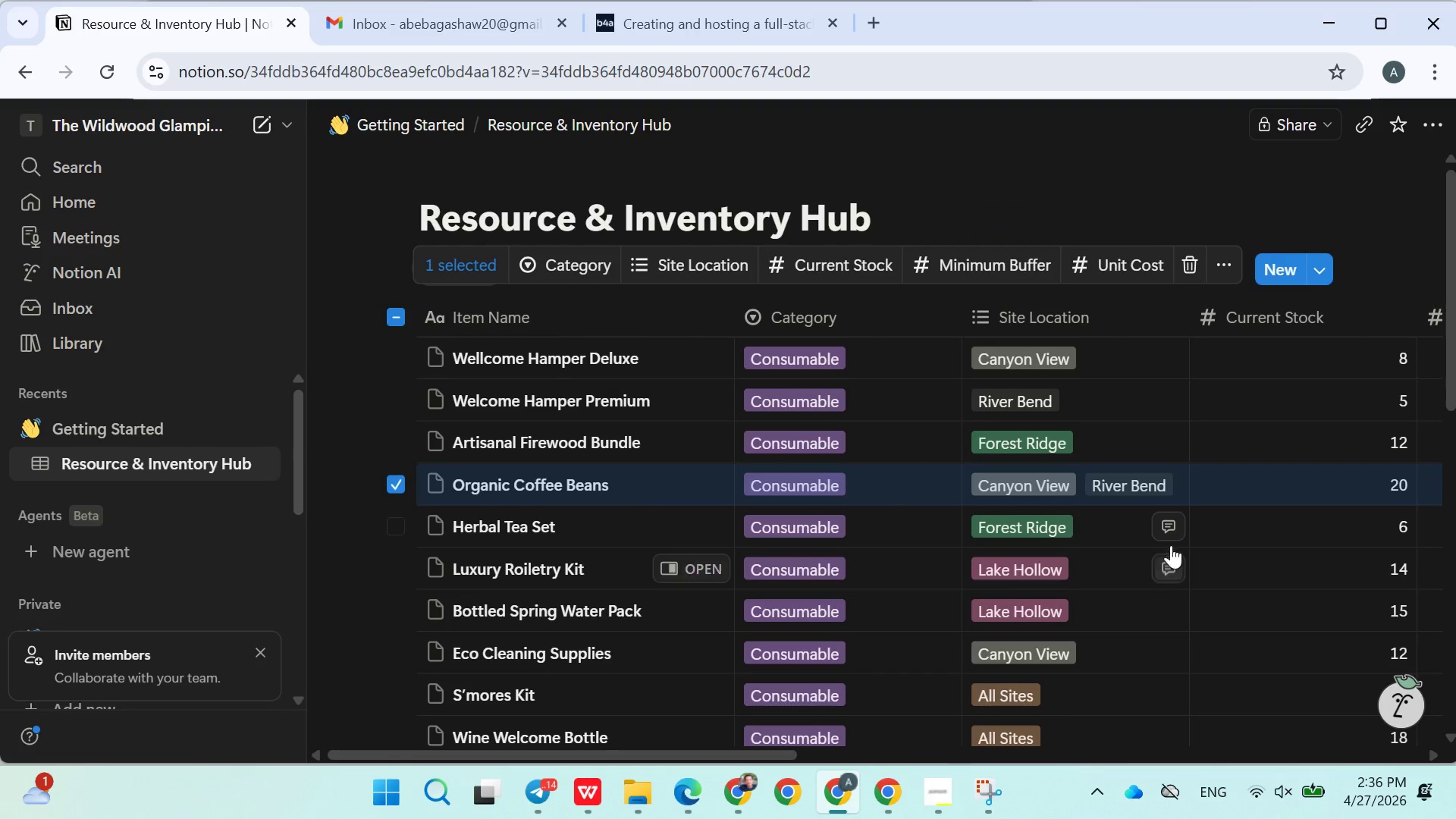 
left_click([1101, 140])
 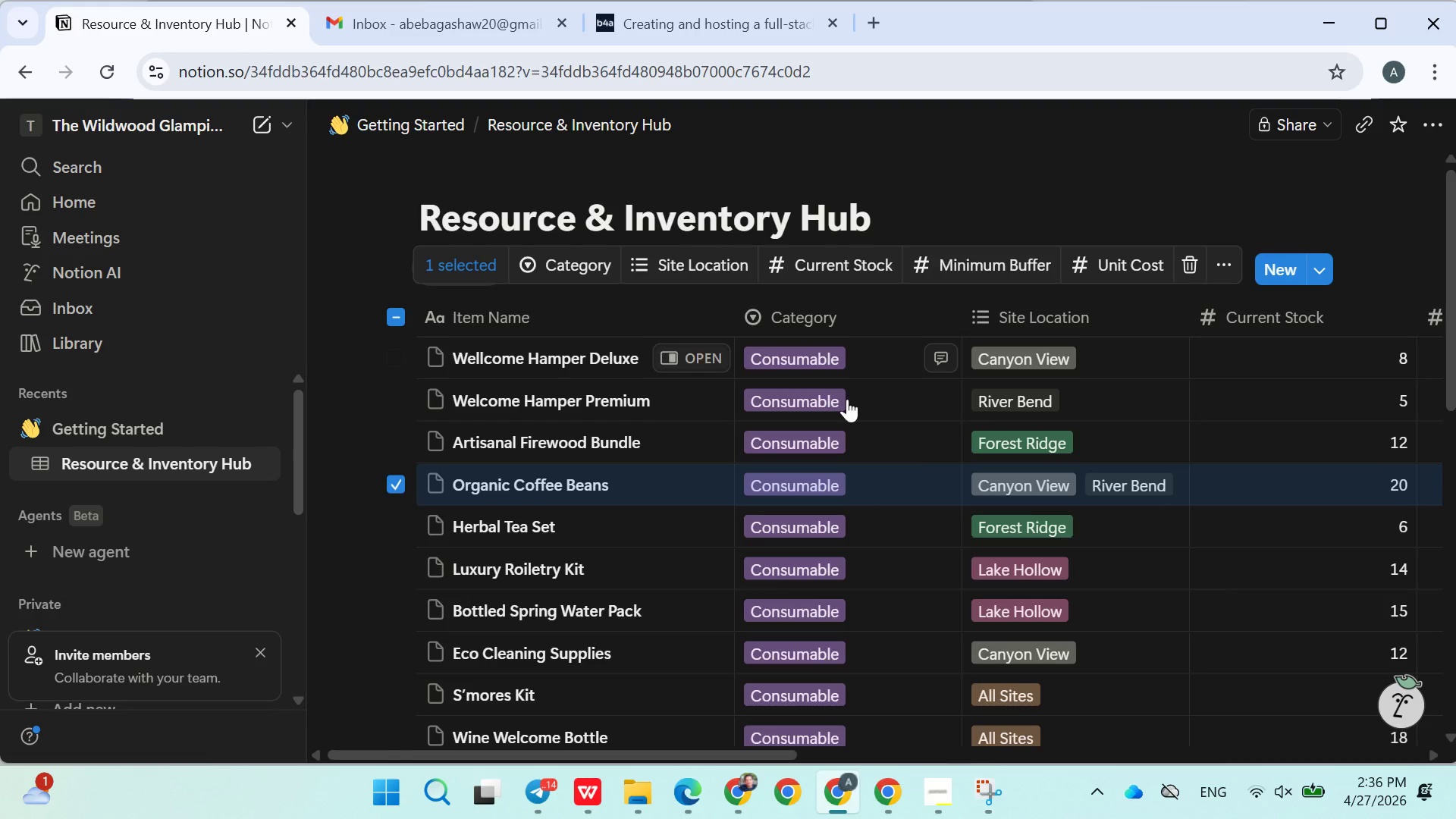 
wait(5.25)
 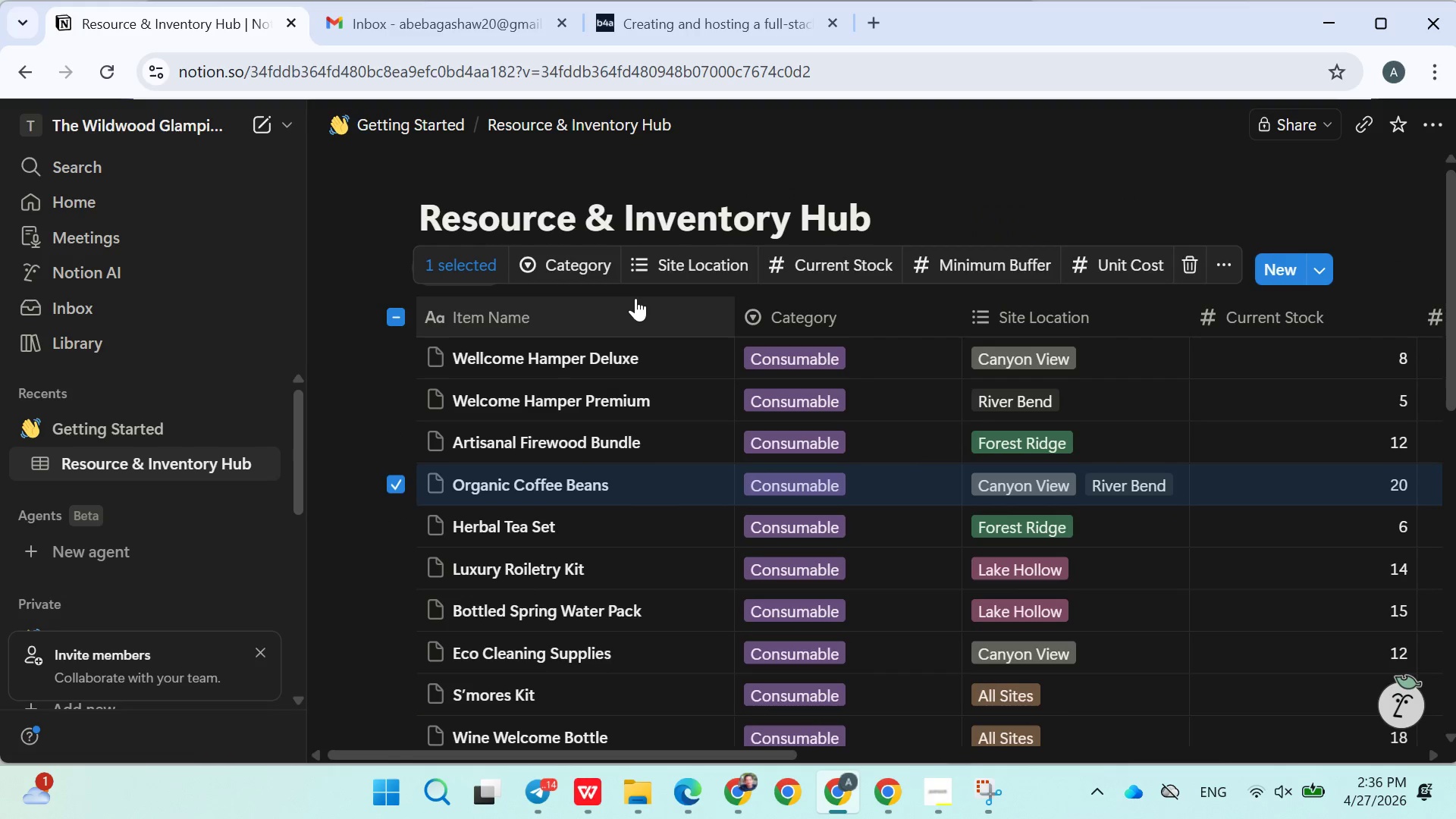 
left_click([940, 789])